 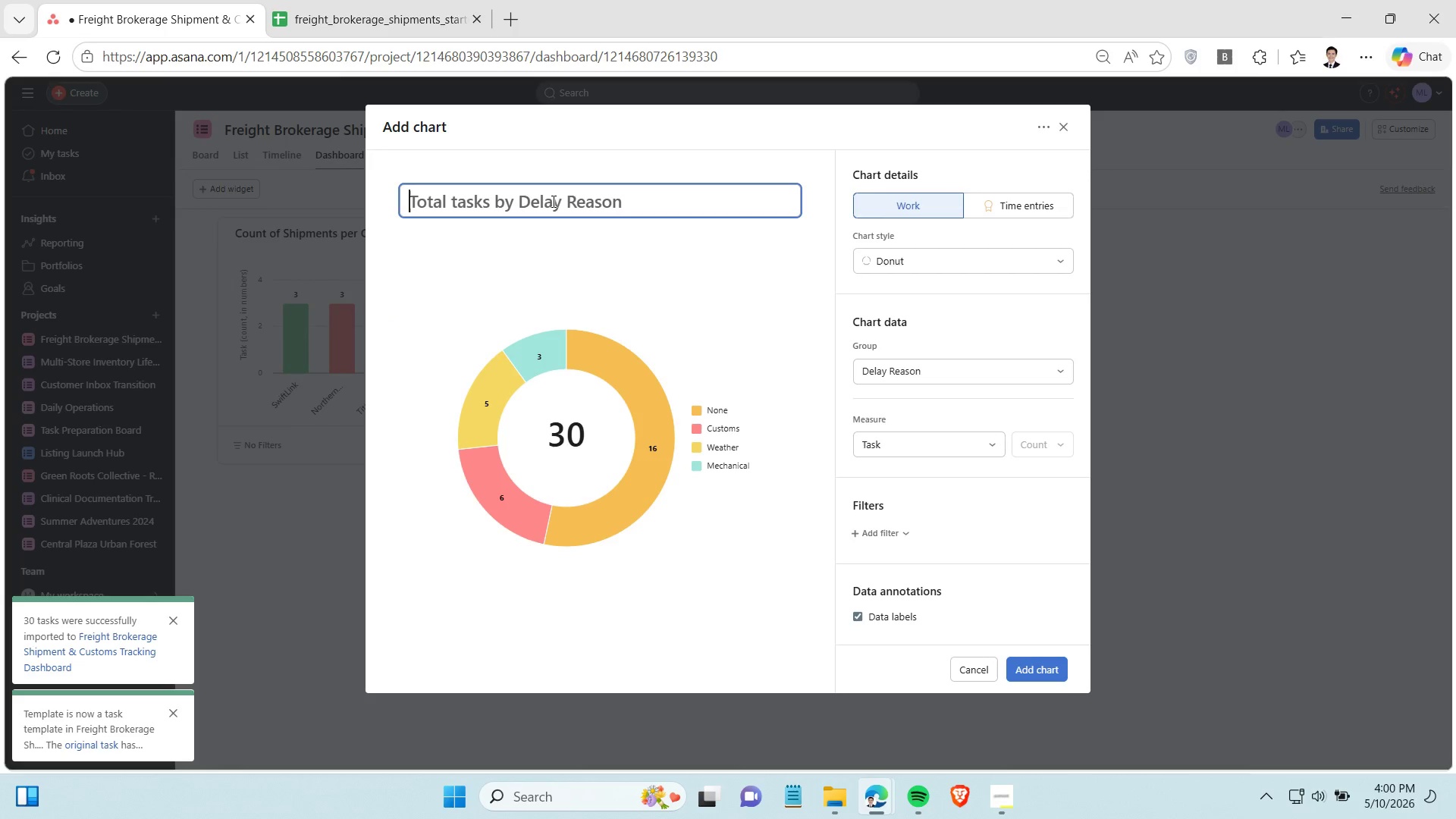 
type(Distribution of Delay Reasons)
 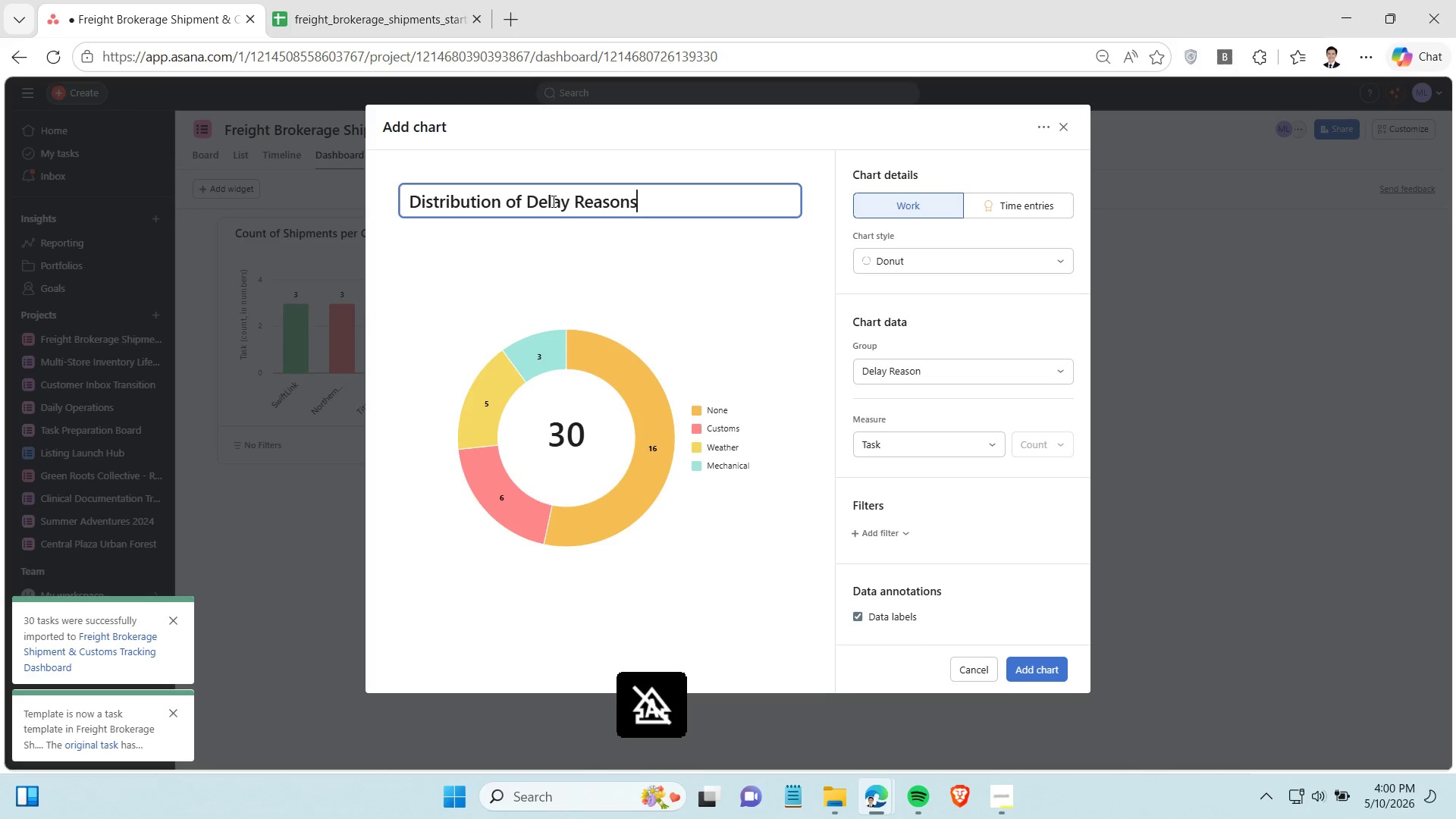 
scroll: coordinate [552, 201], scroll_direction: up, amount: 1.0
 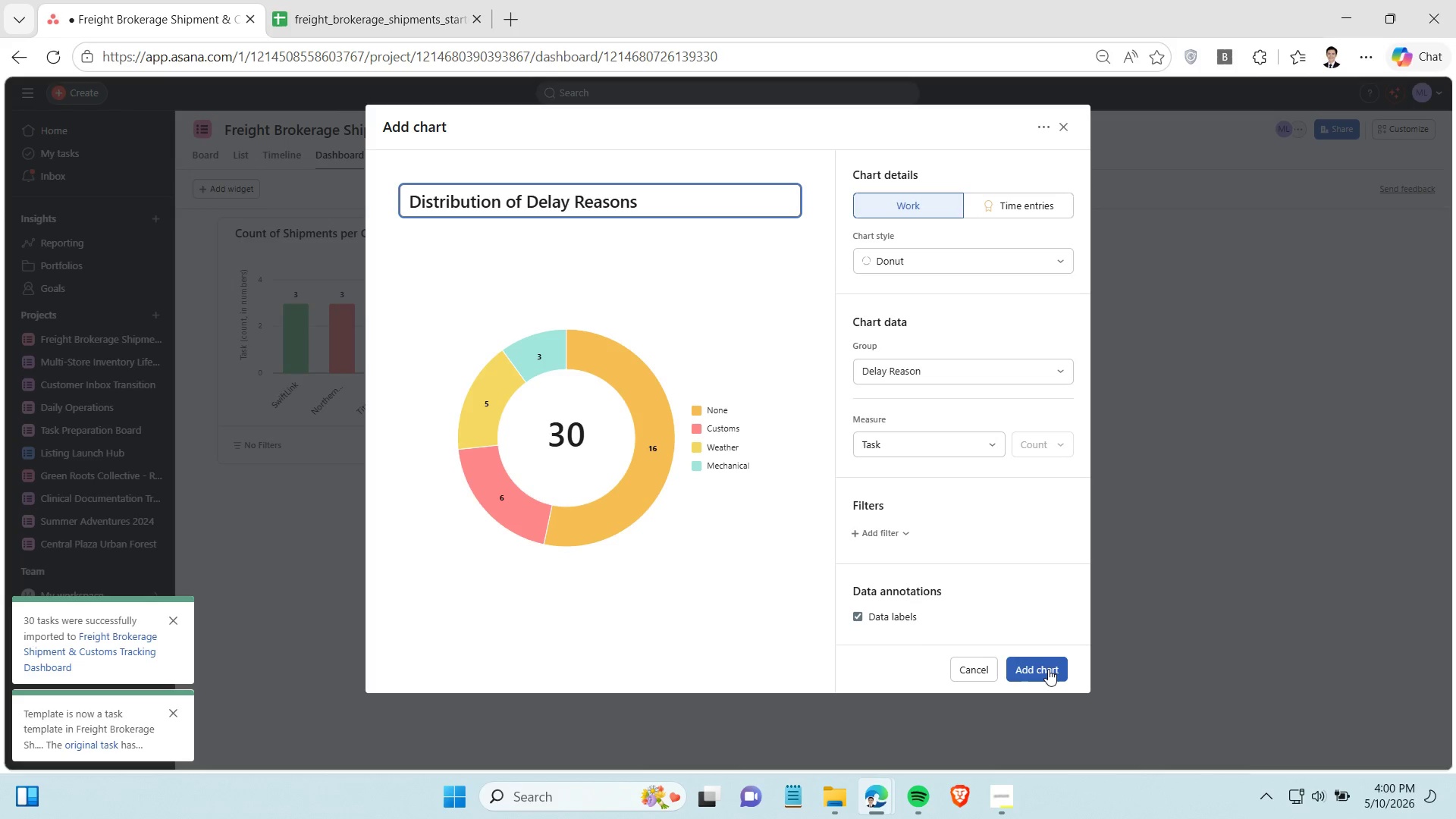 
left_click([1049, 669])
 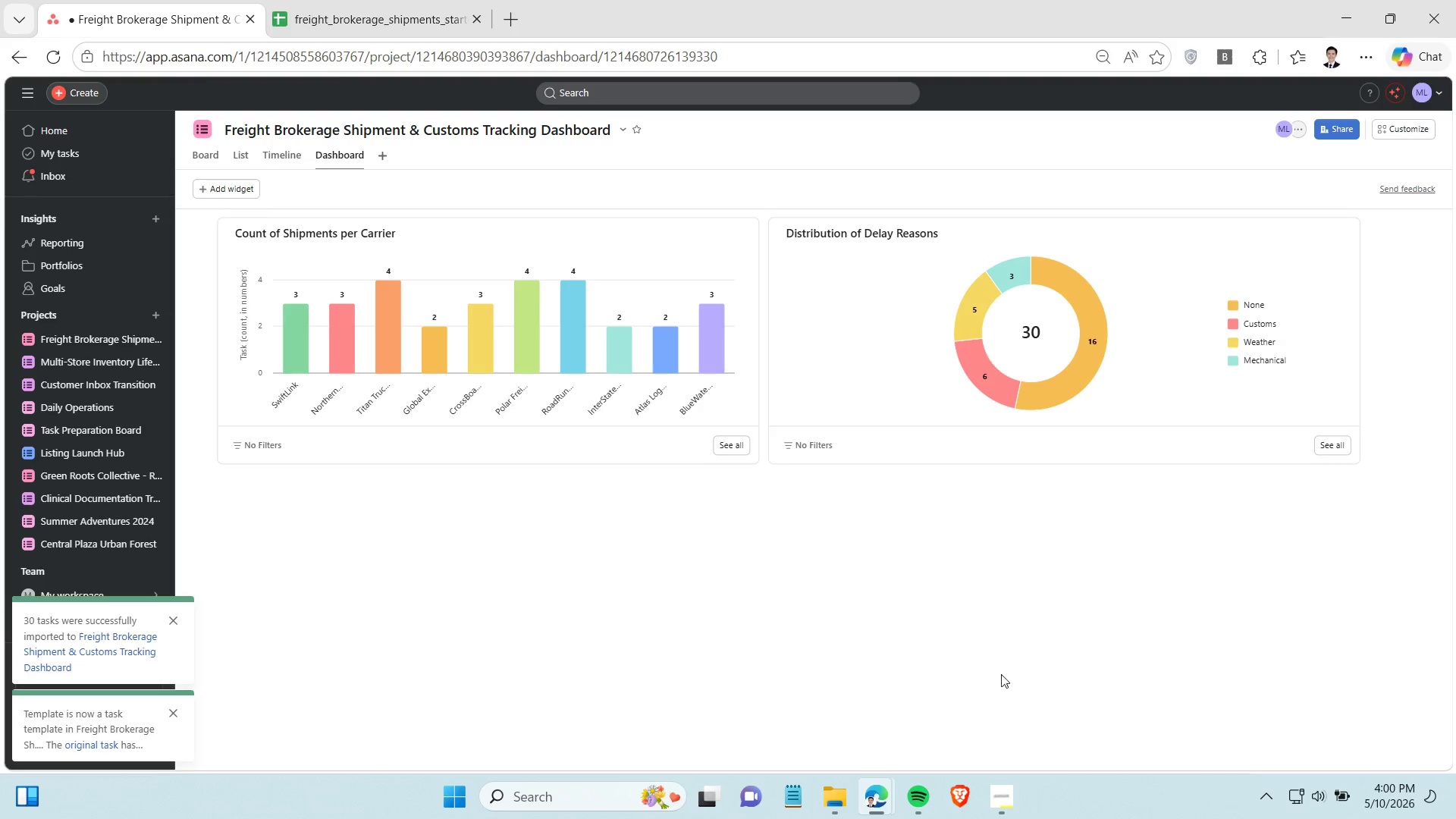 
left_click([1001, 786])